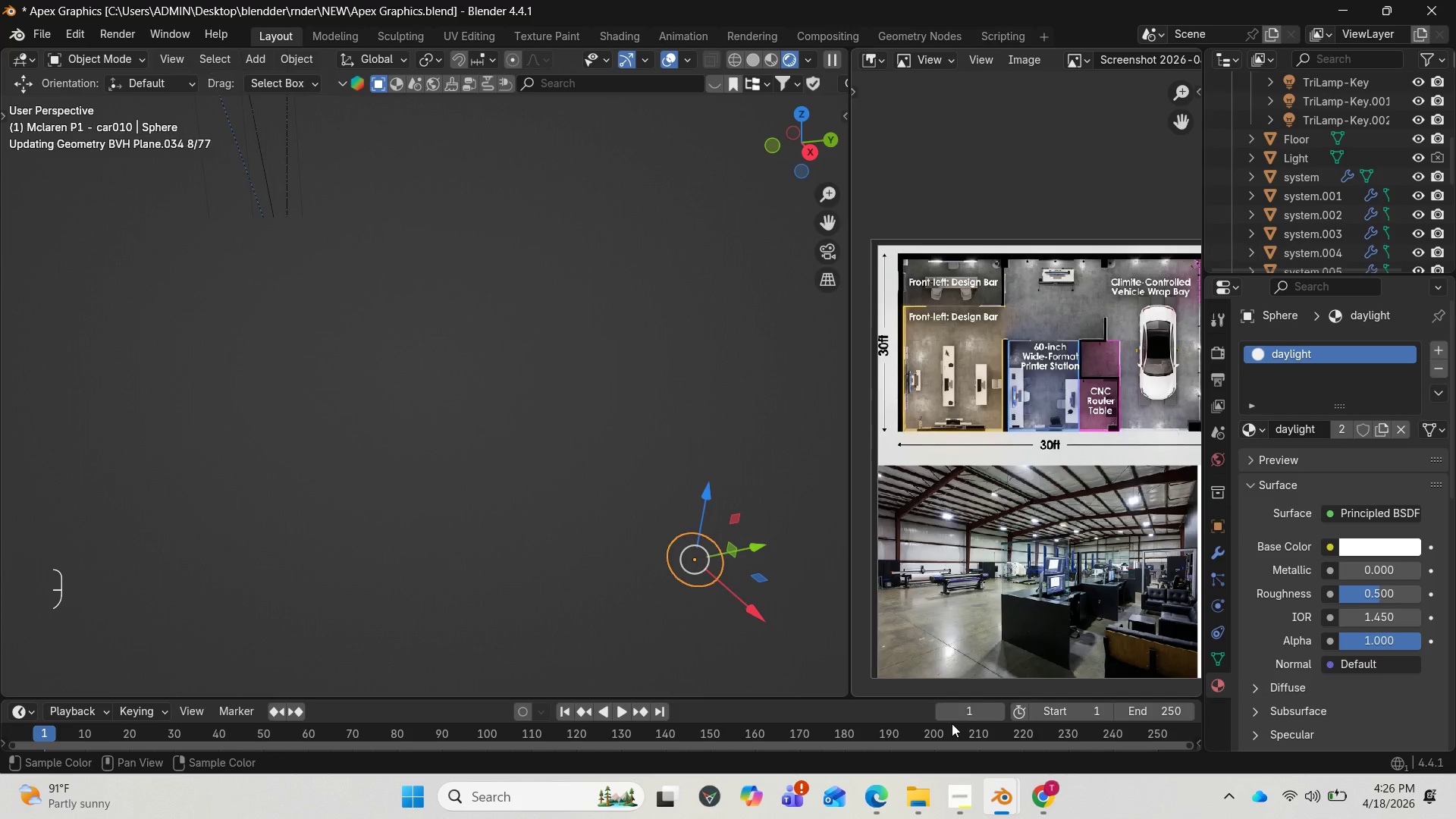 
left_click([964, 740])